 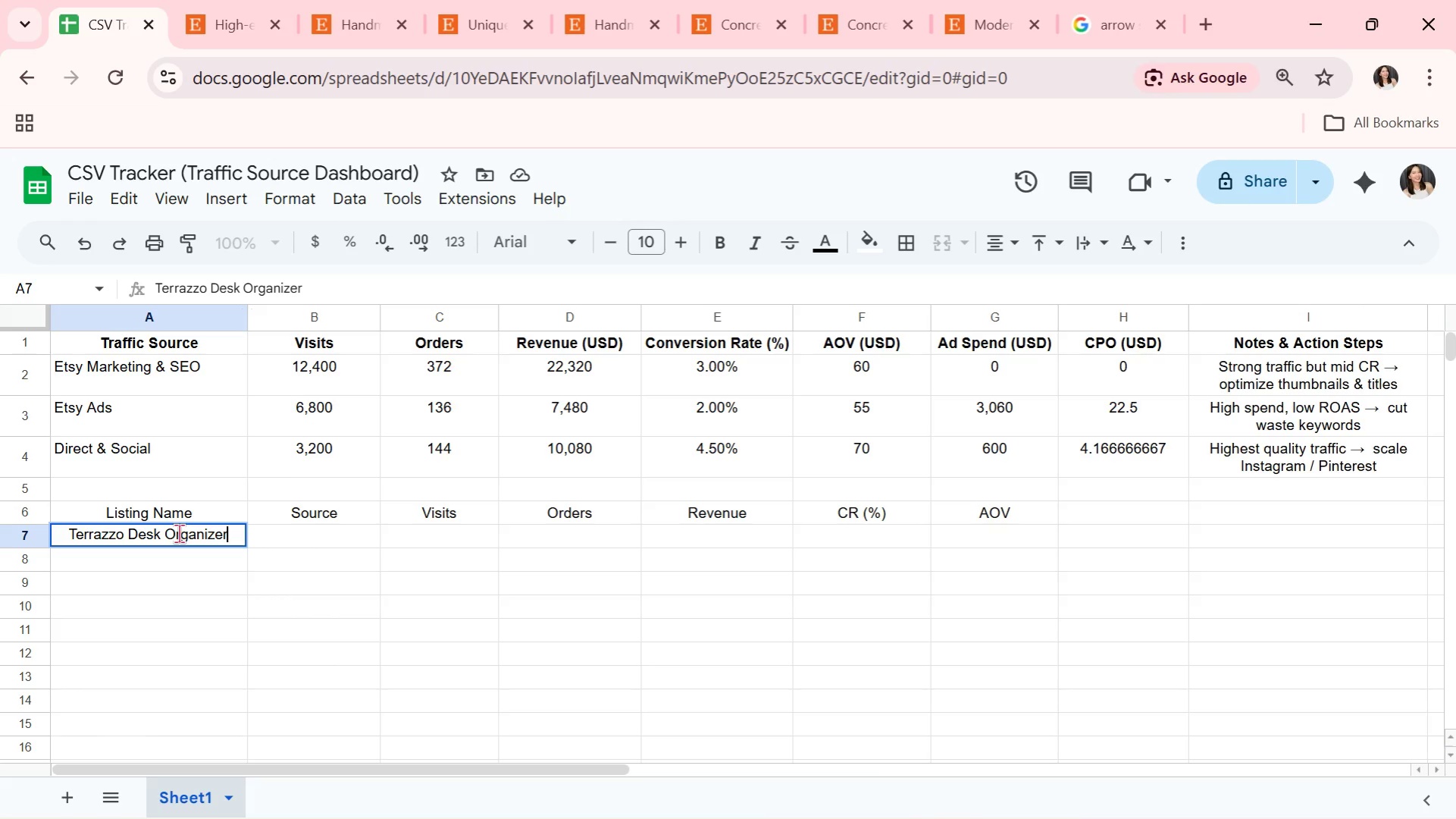 
key(Enter)
 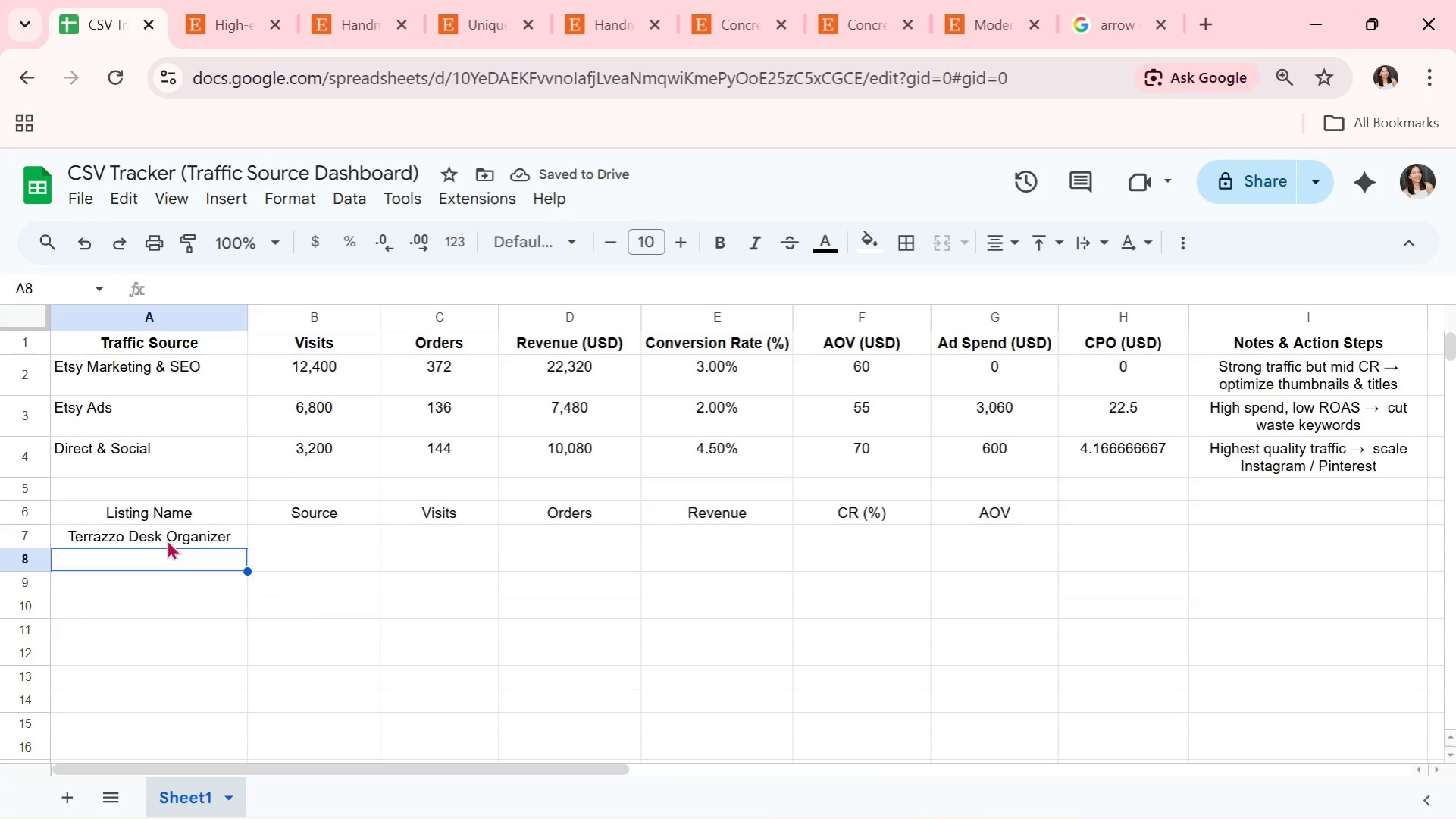 
left_click([171, 537])
 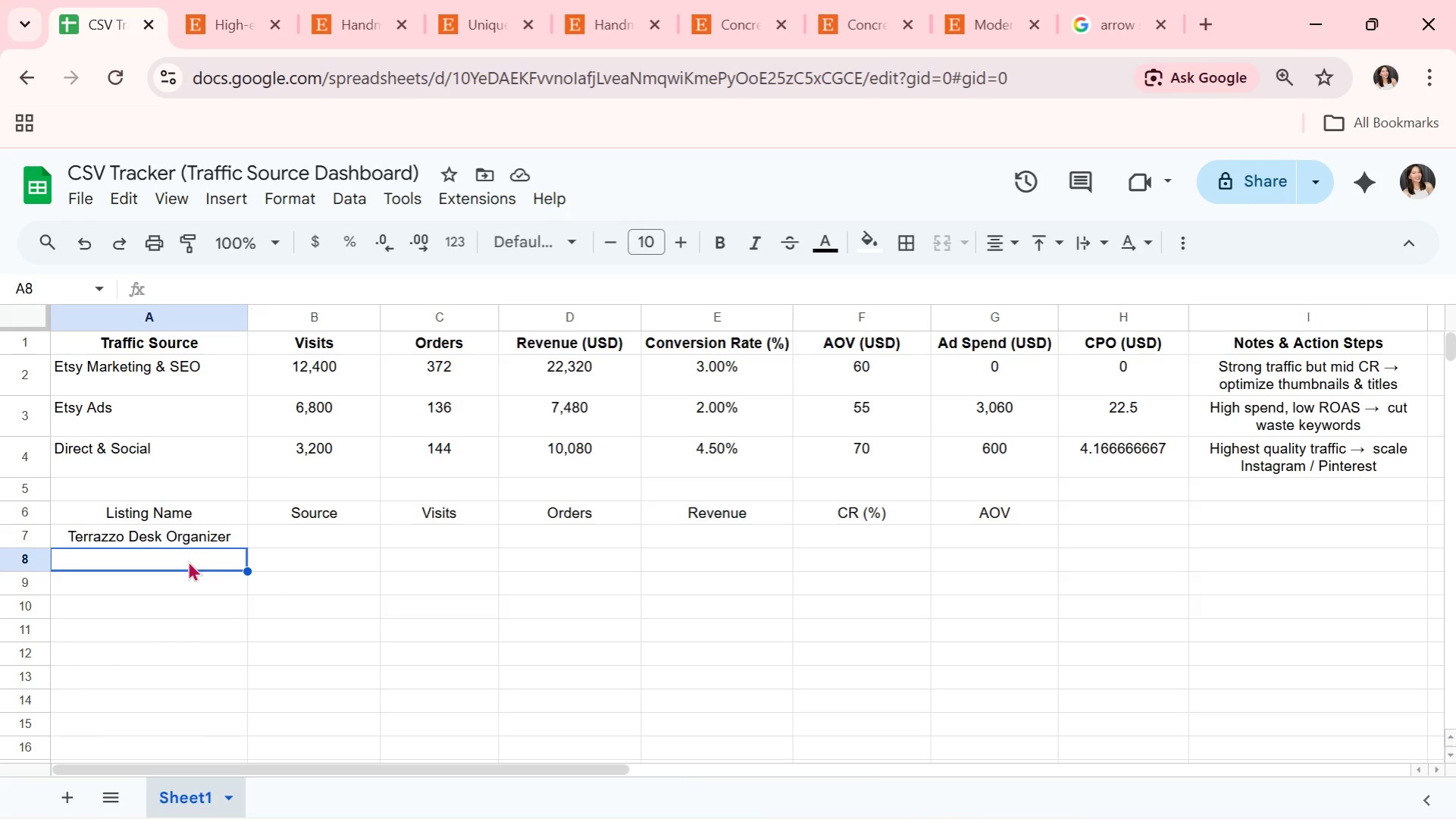 
type(Concrete Pen Holder)
 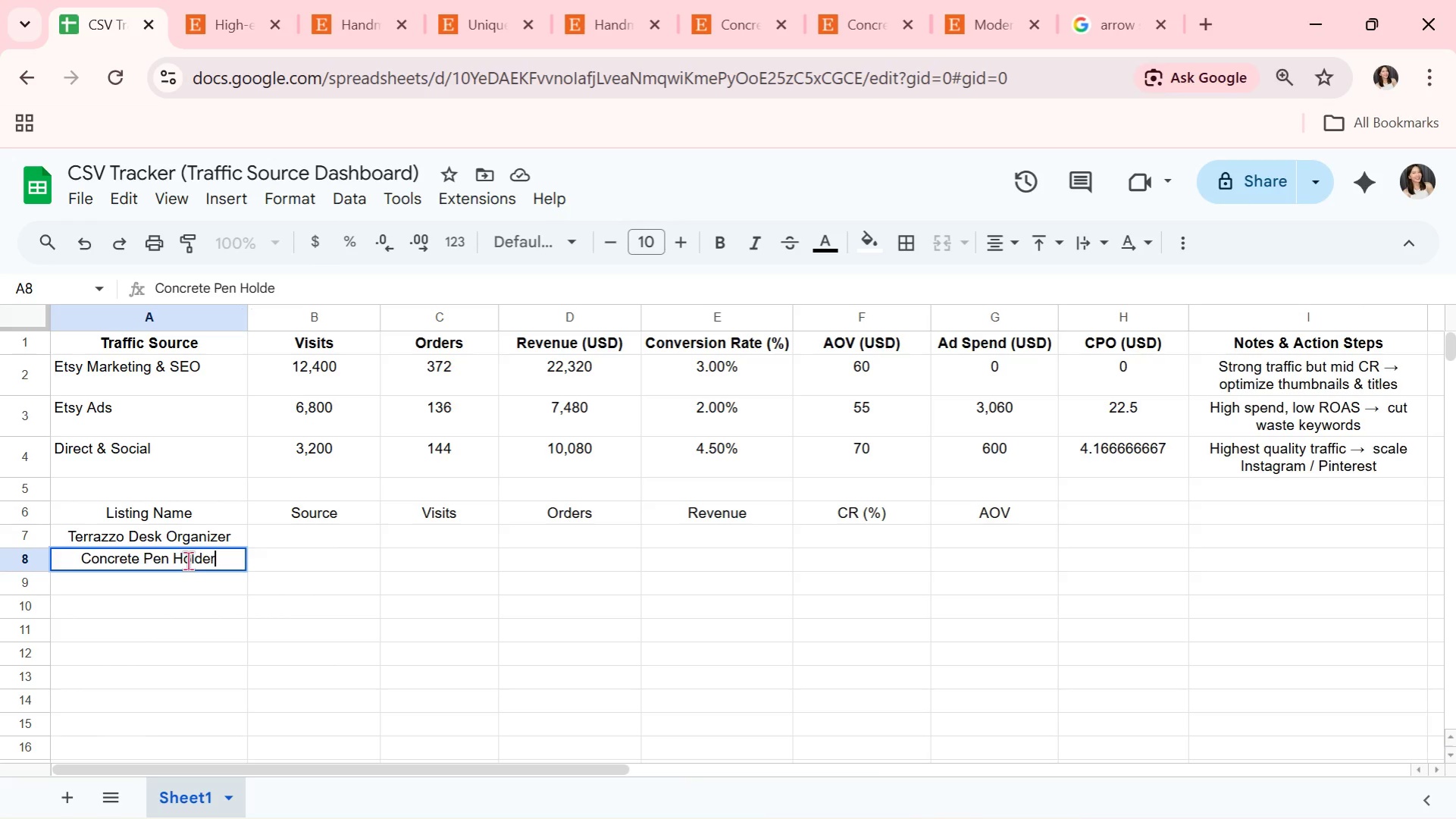 
key(Enter)
 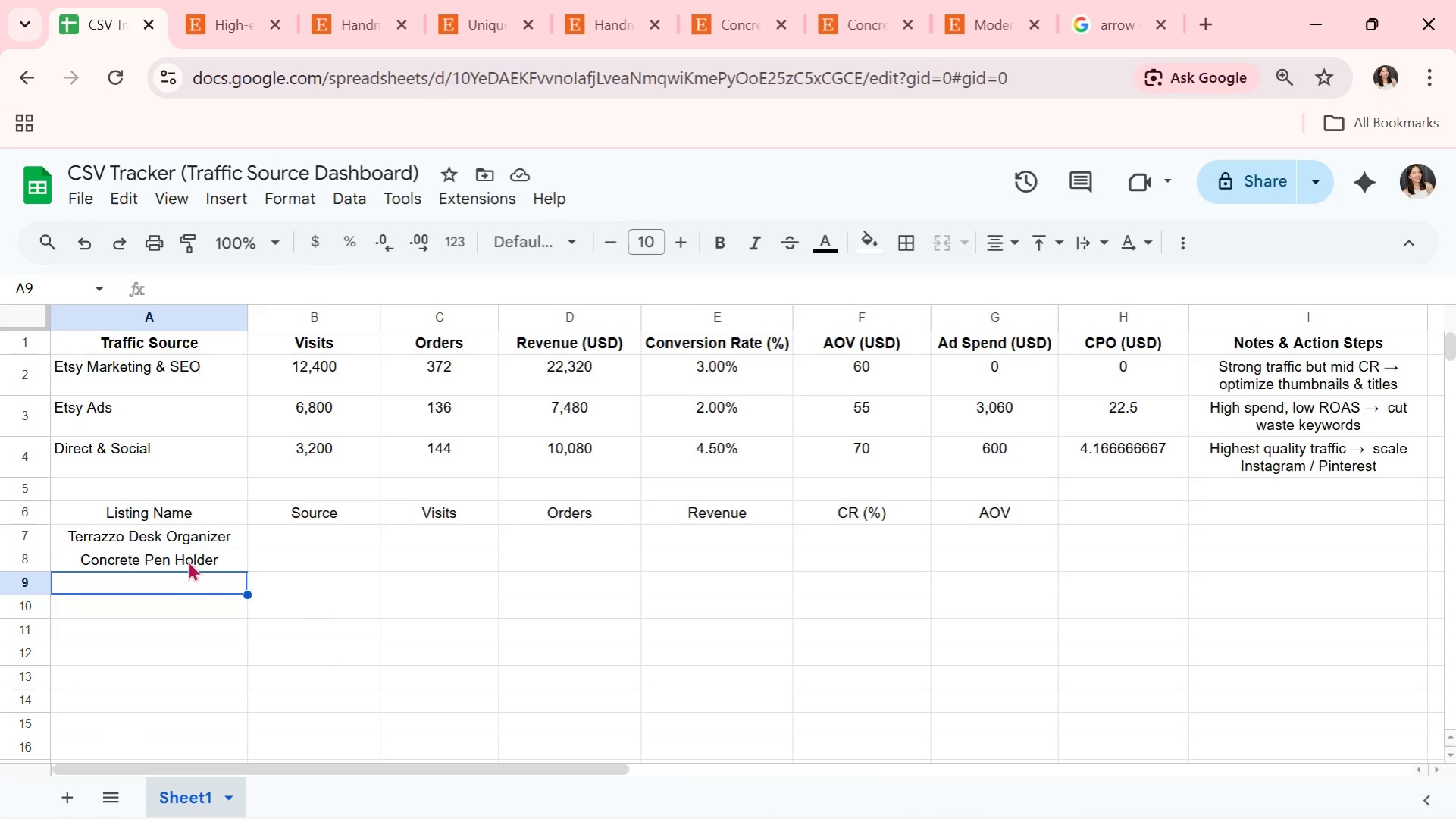 
wait(50.33)
 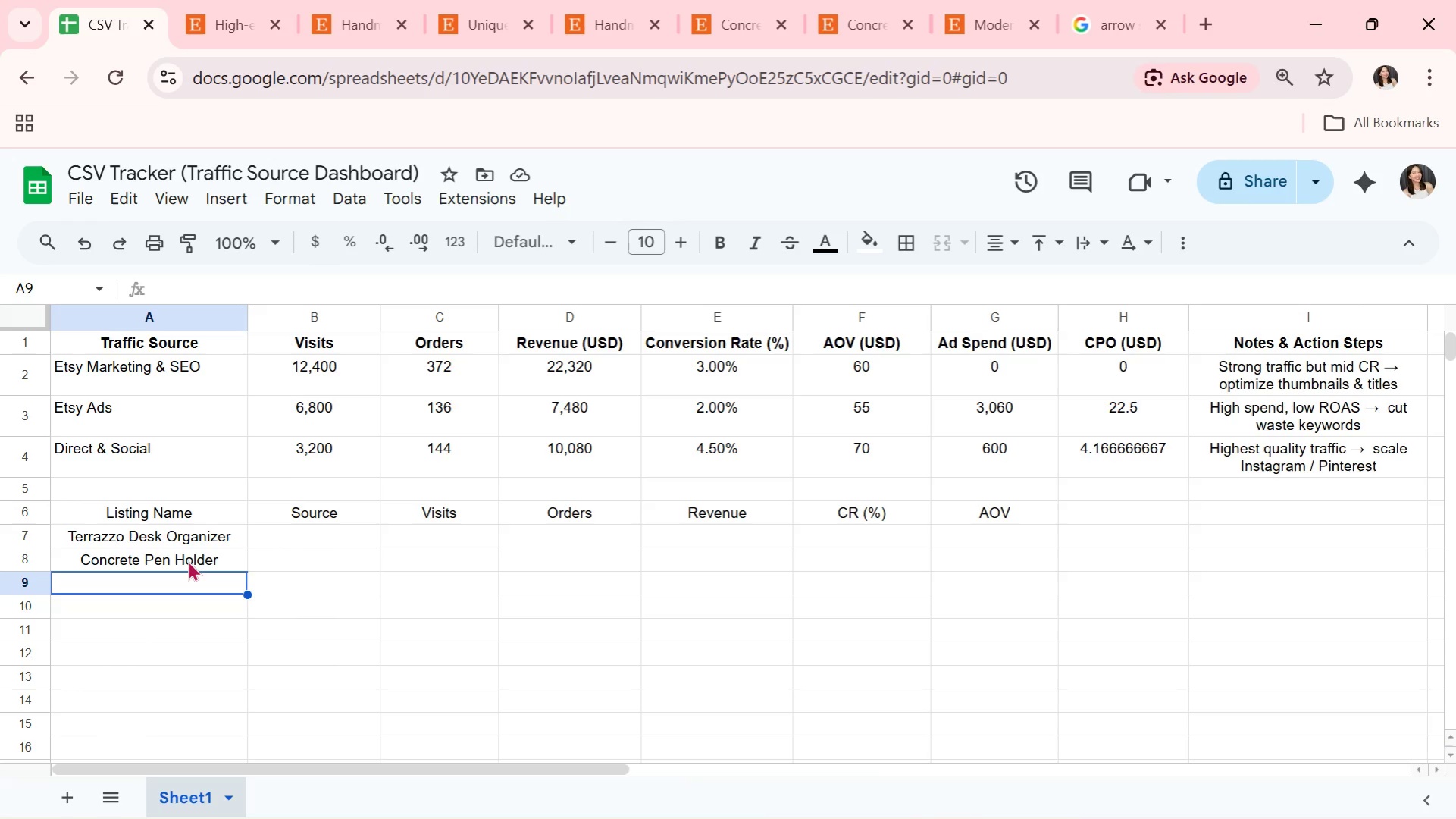 
key(Alt+AltLeft)
 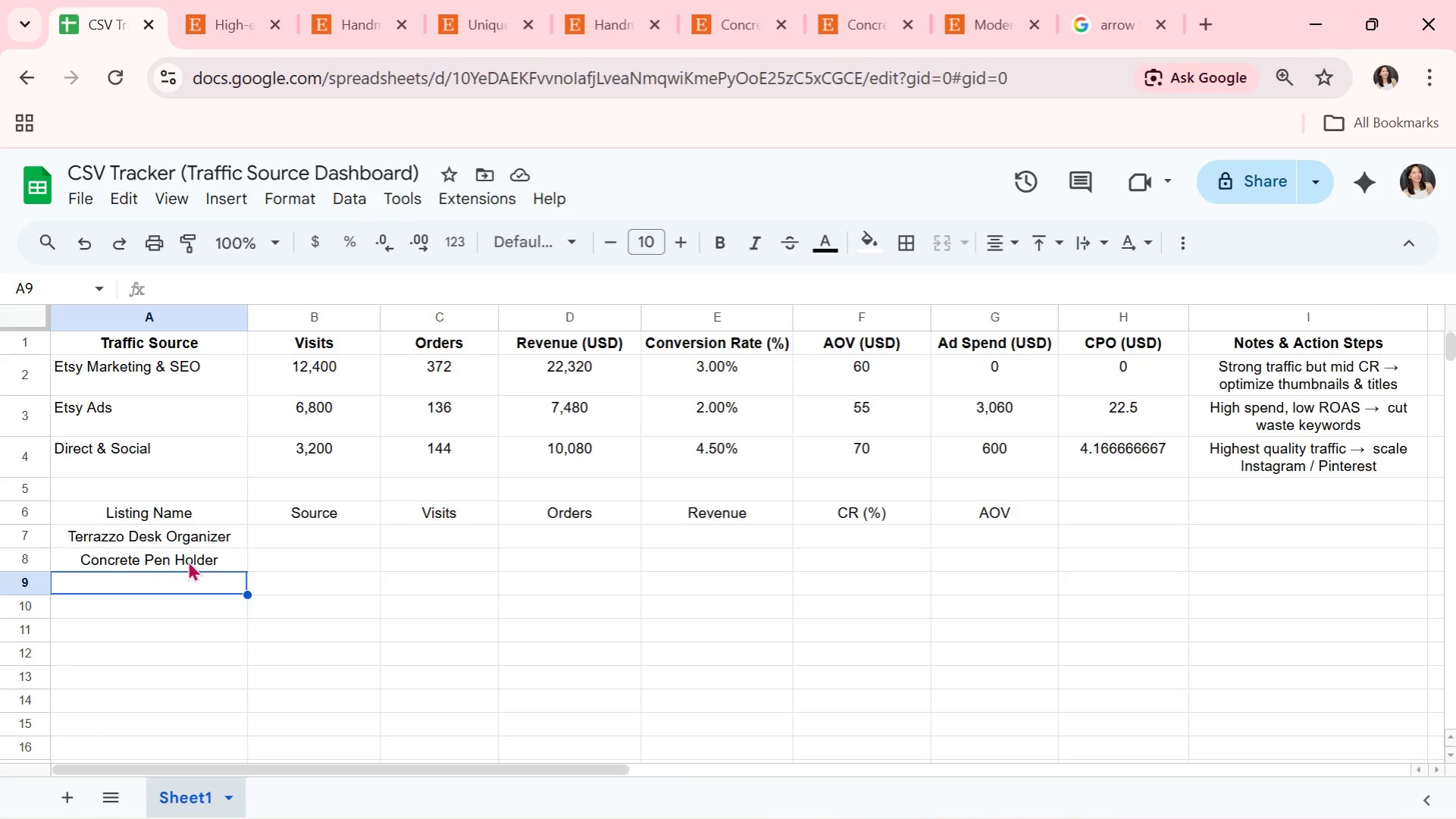 
key(Alt+Tab)